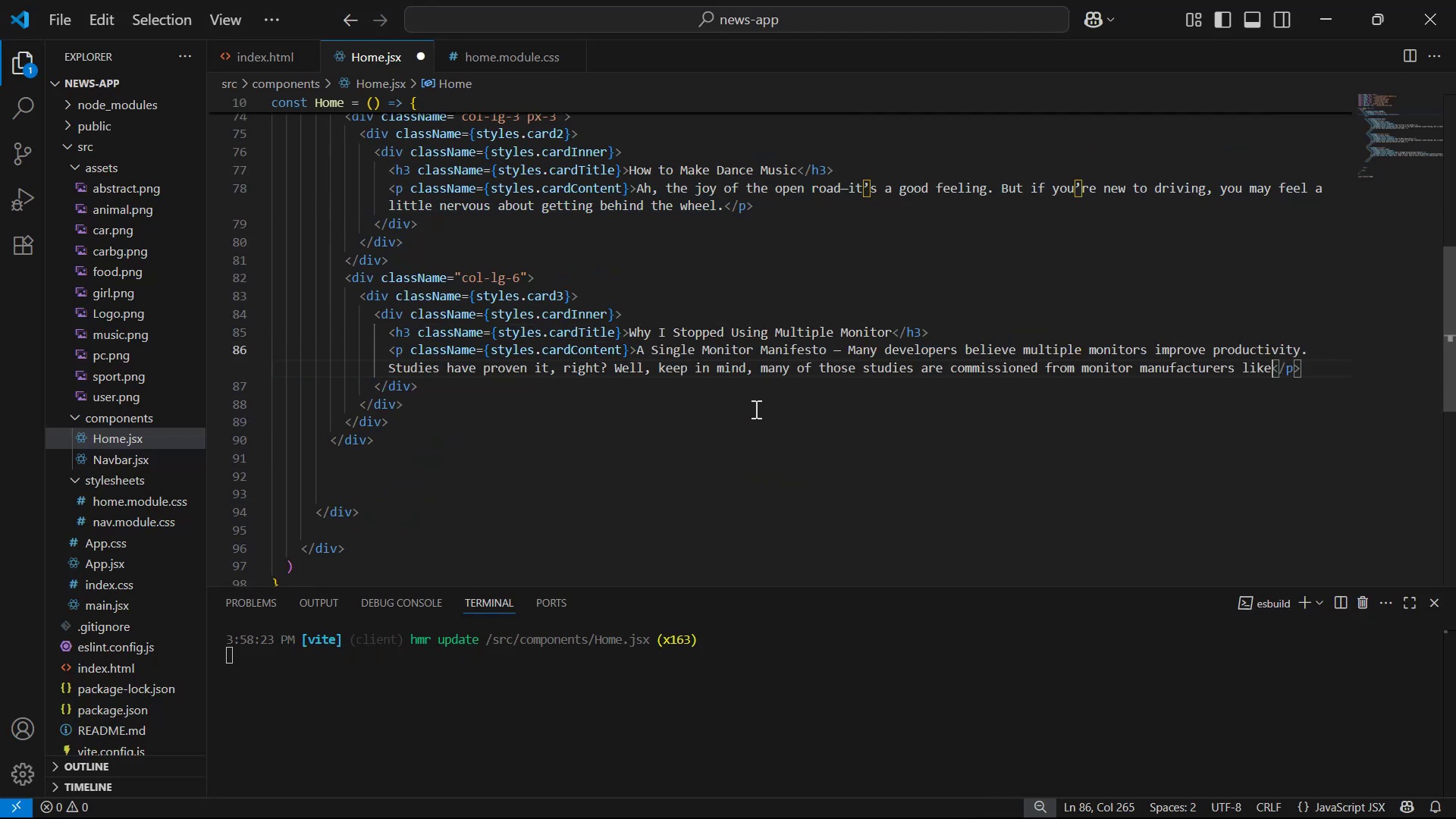 
key(Control+S)
 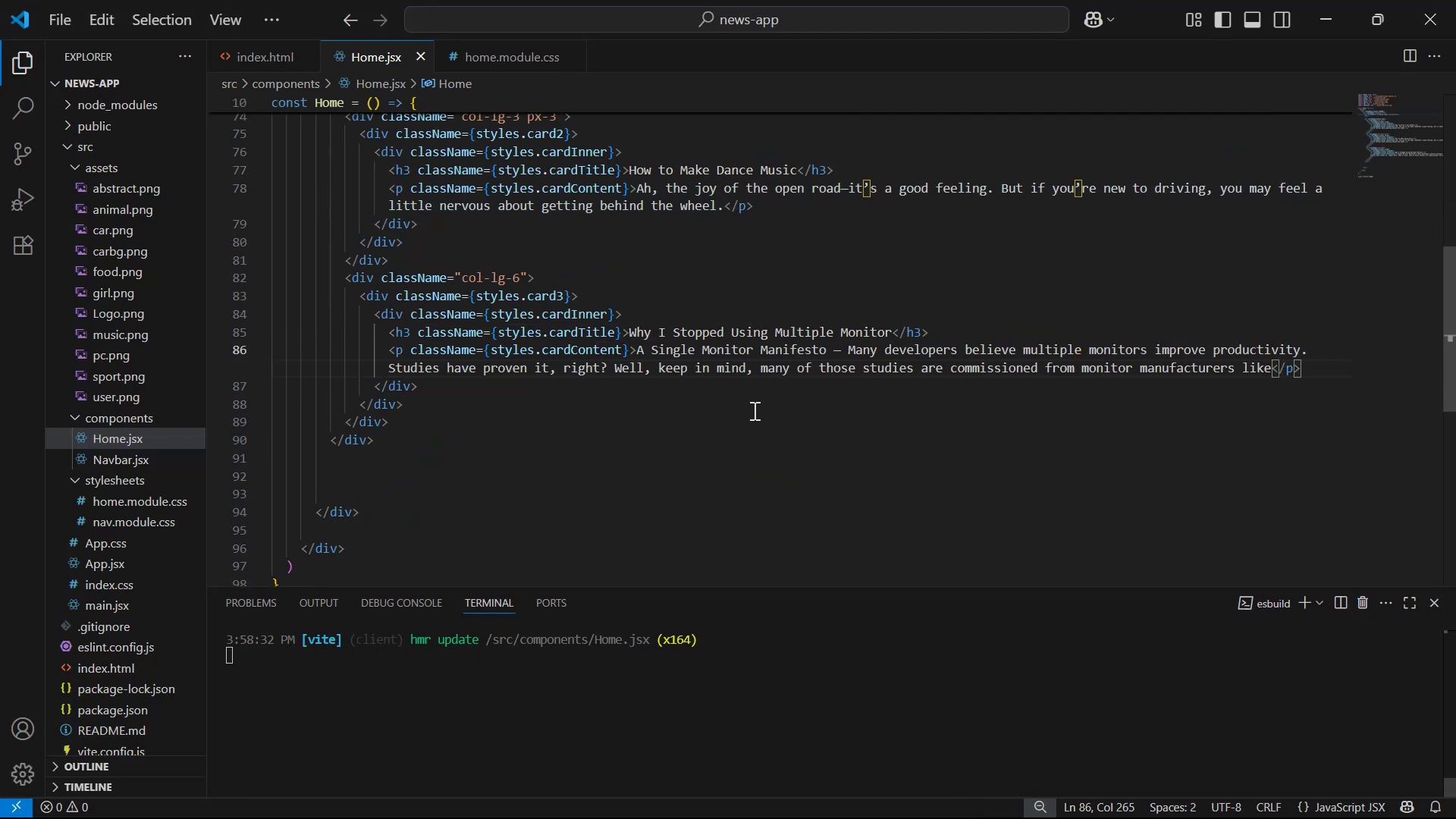 
key(Alt+Tab)
 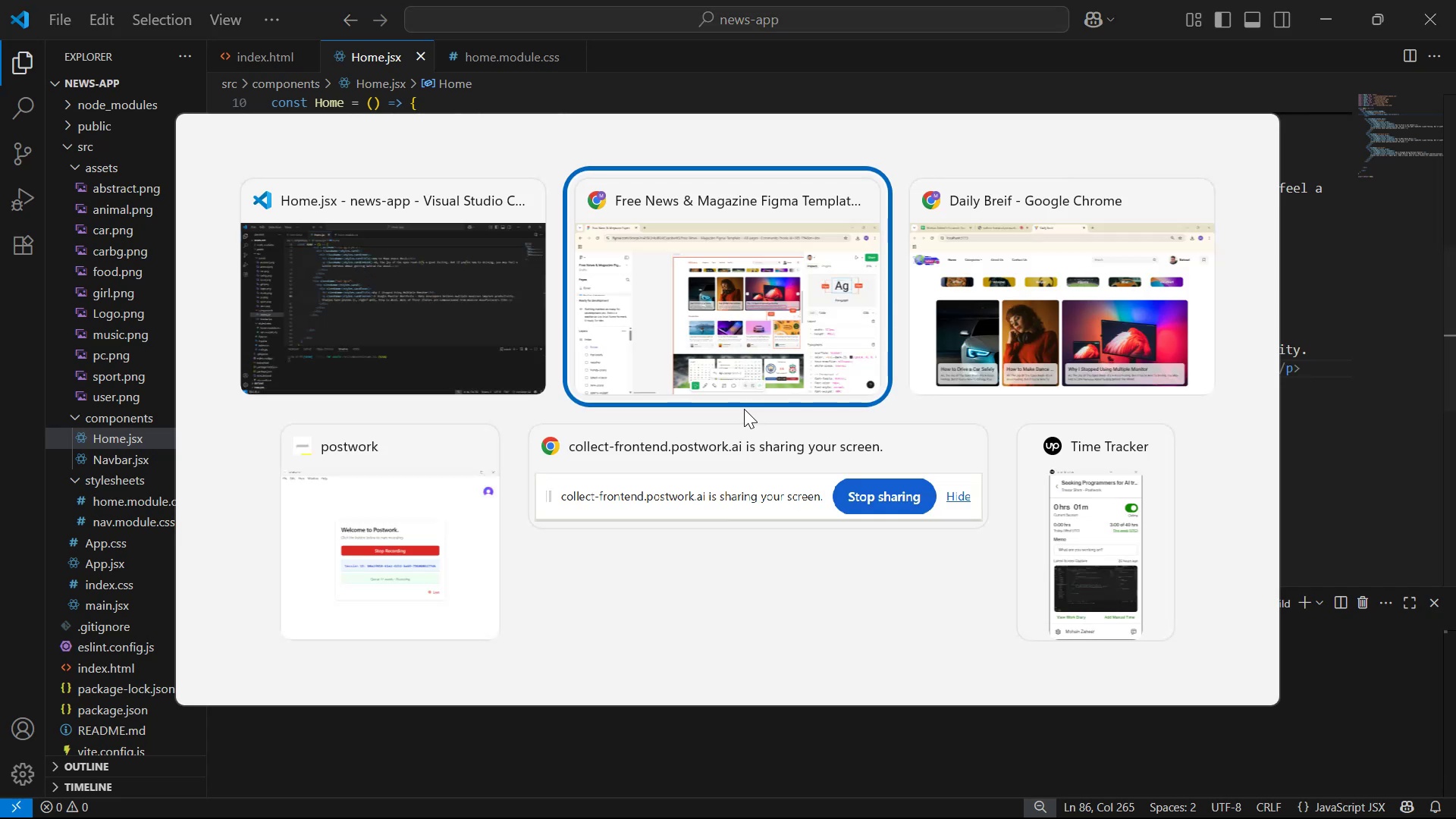 
key(Alt+Tab)
 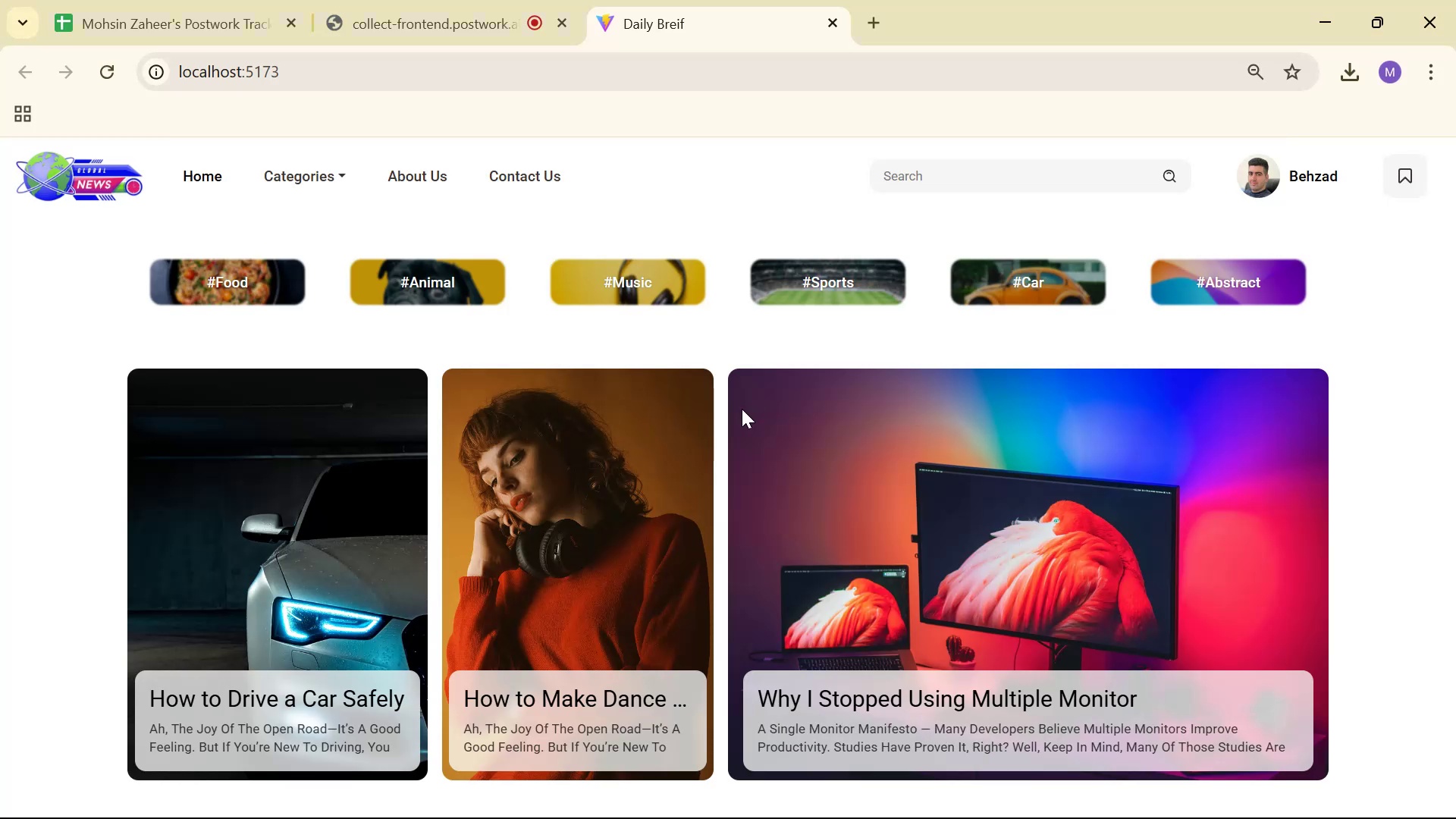 
scroll: coordinate [750, 366], scroll_direction: down, amount: 7.0
 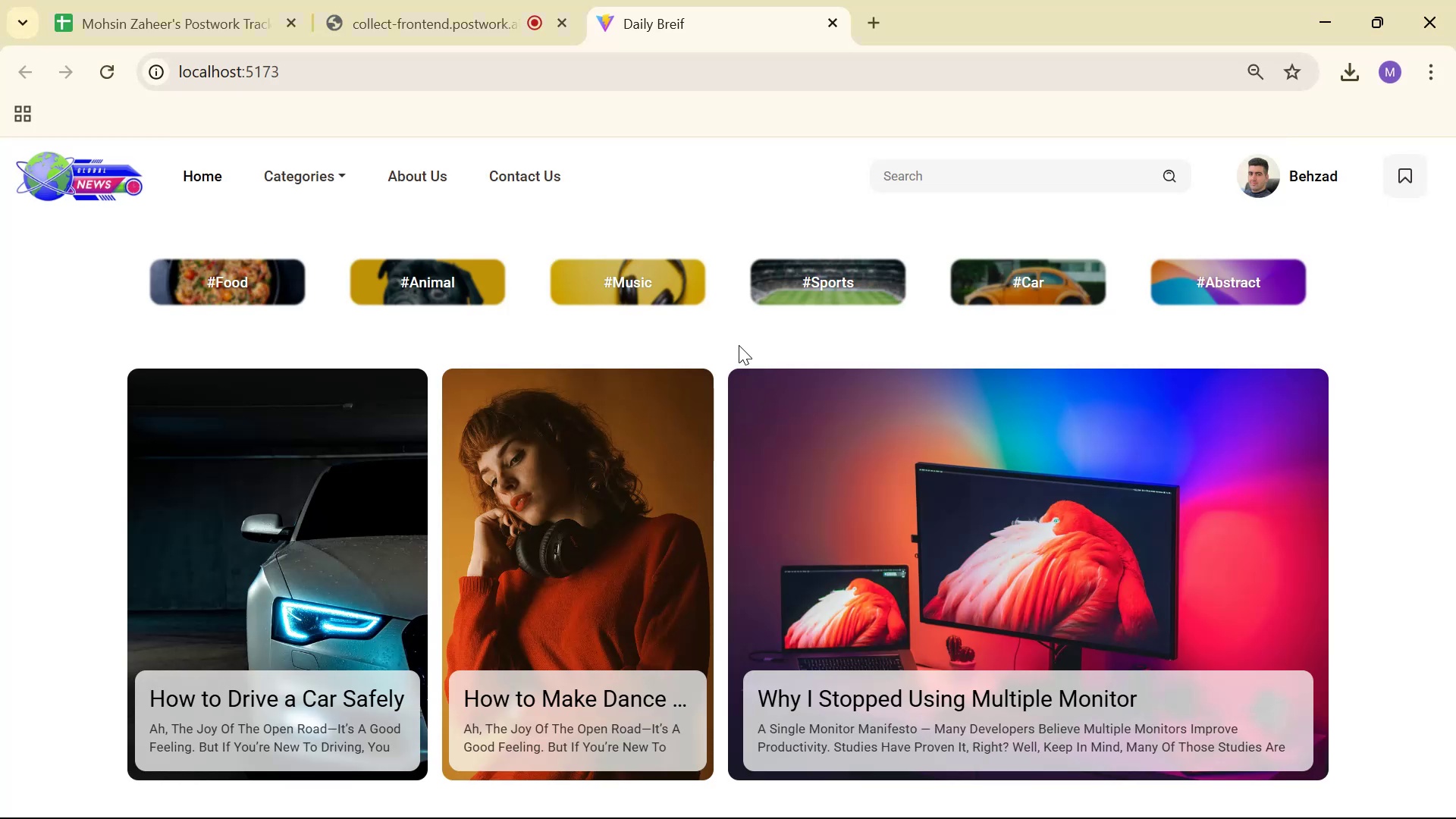 
scroll: coordinate [739, 345], scroll_direction: up, amount: 3.0
 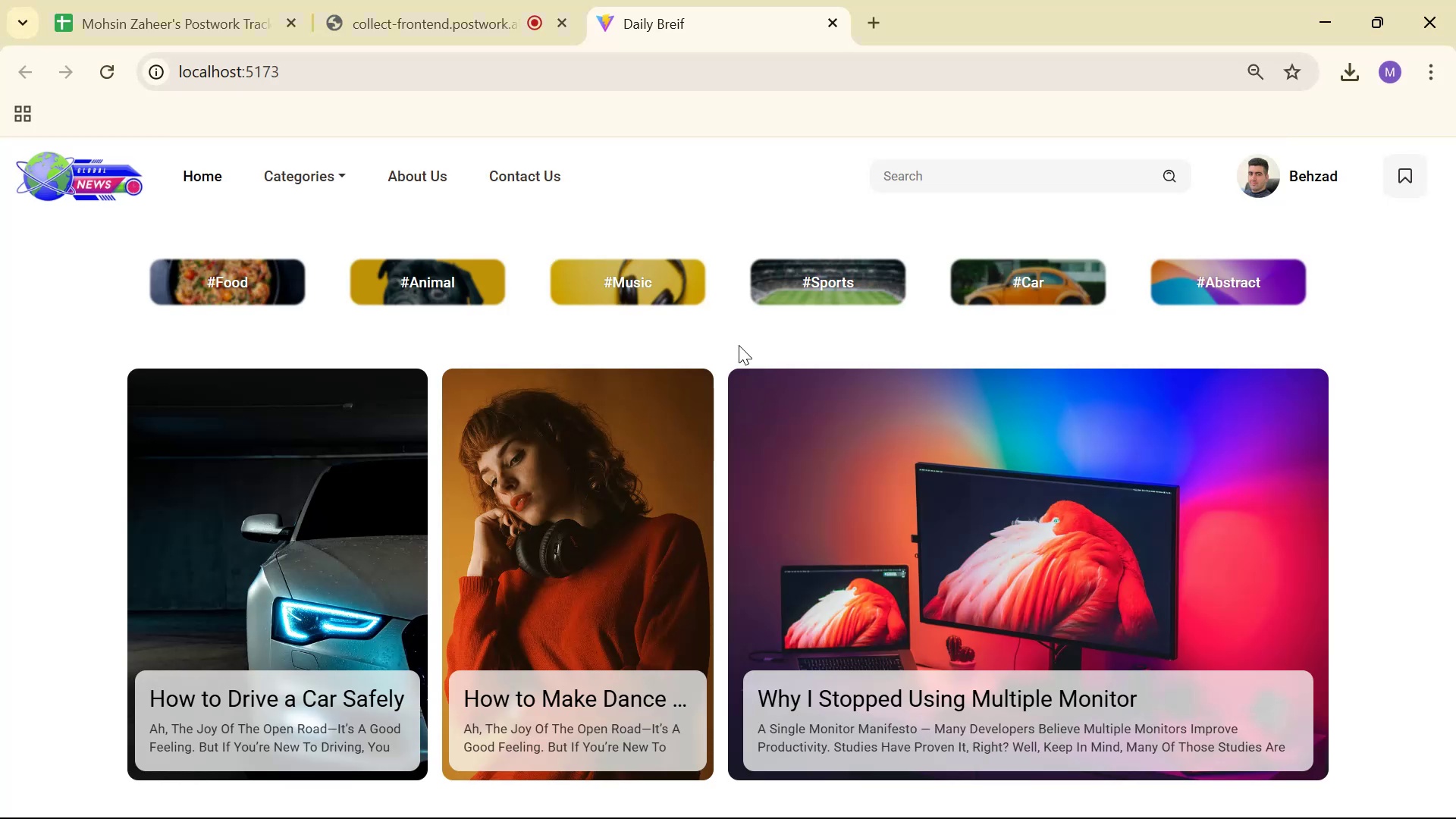 